 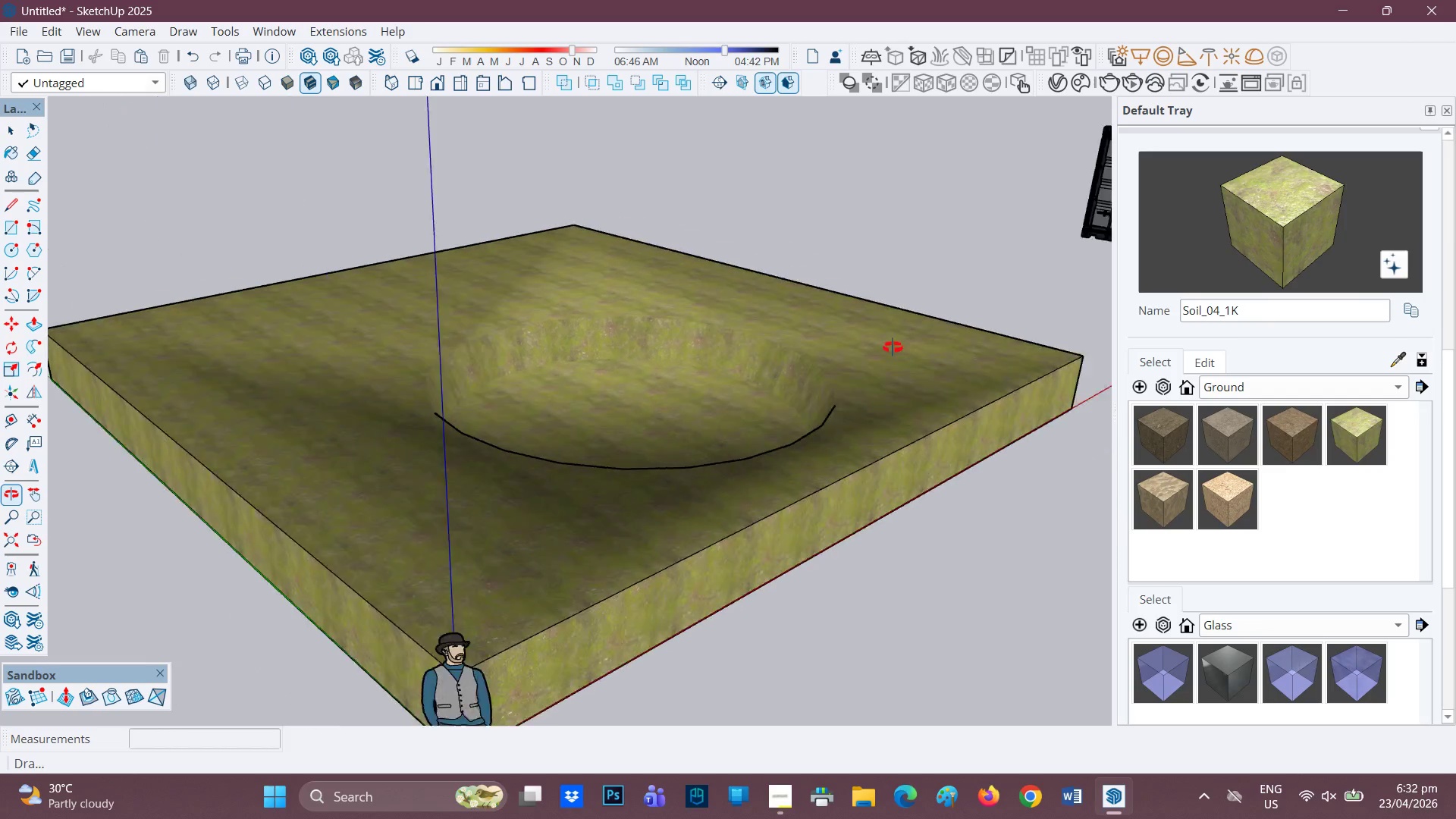 
scroll: coordinate [583, 417], scroll_direction: up, amount: 2.0
 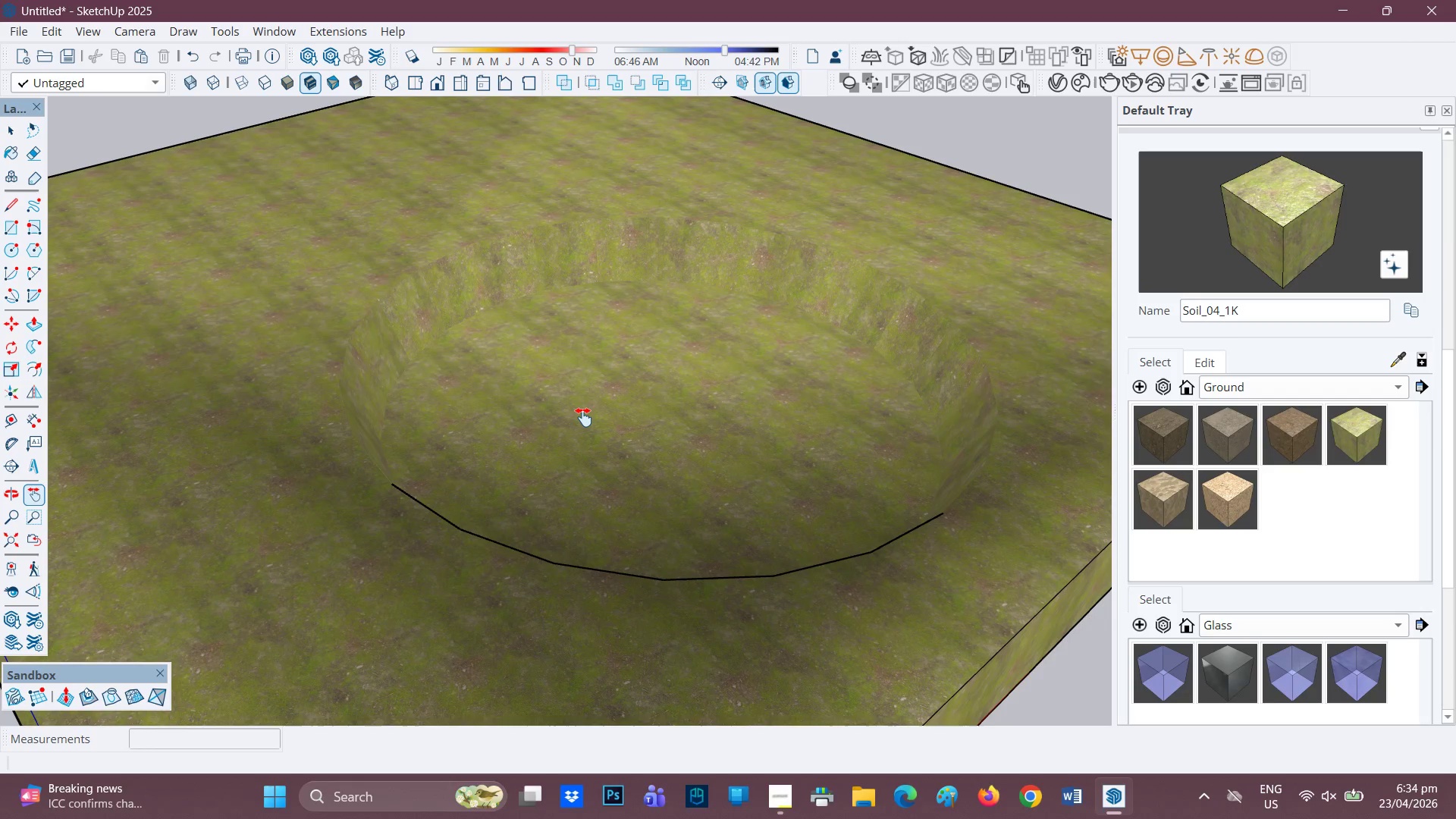 
wait(101.31)
 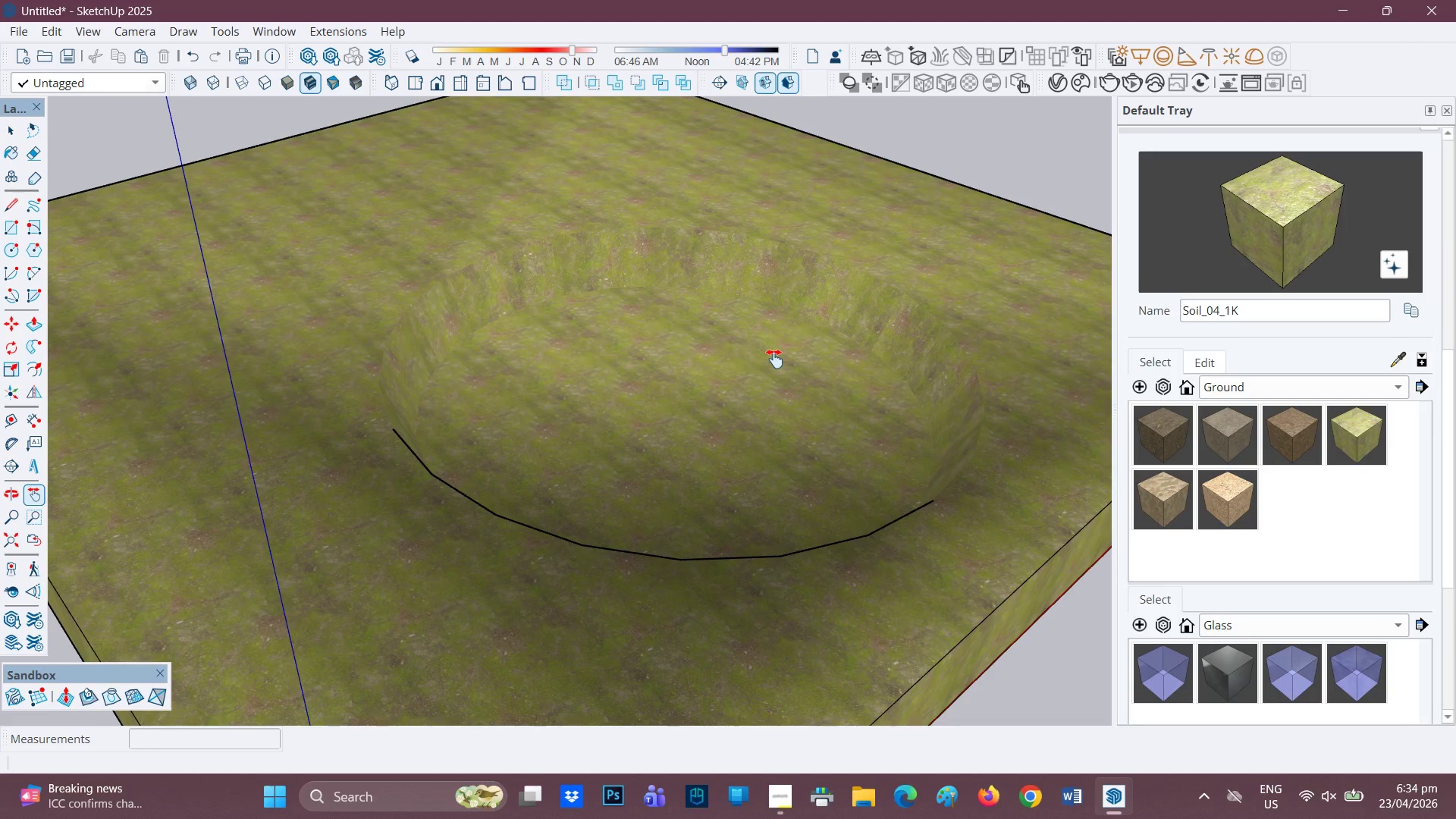 
key(H)
 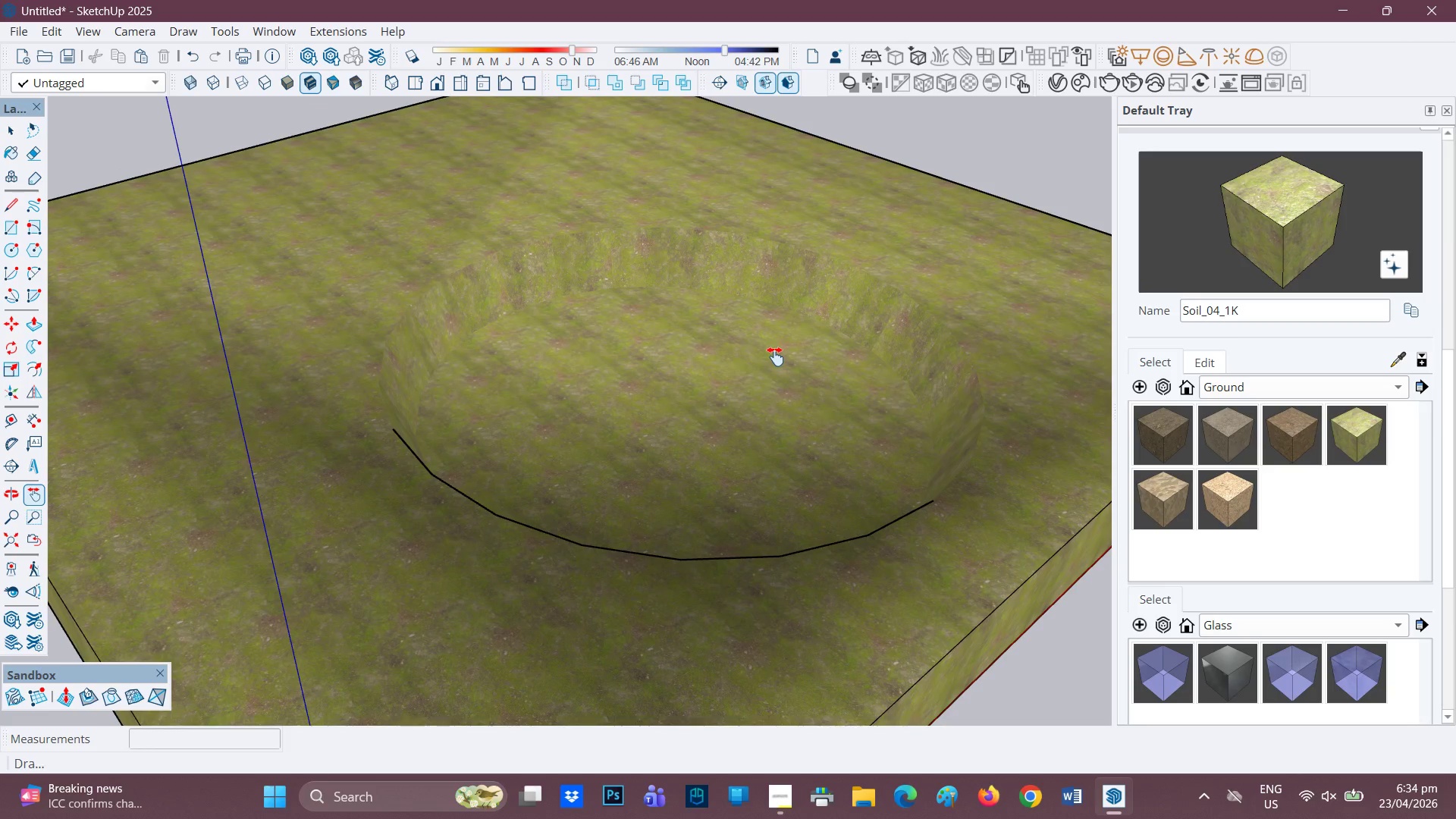 
left_click_drag(start_coordinate=[775, 356], to_coordinate=[910, 317])
 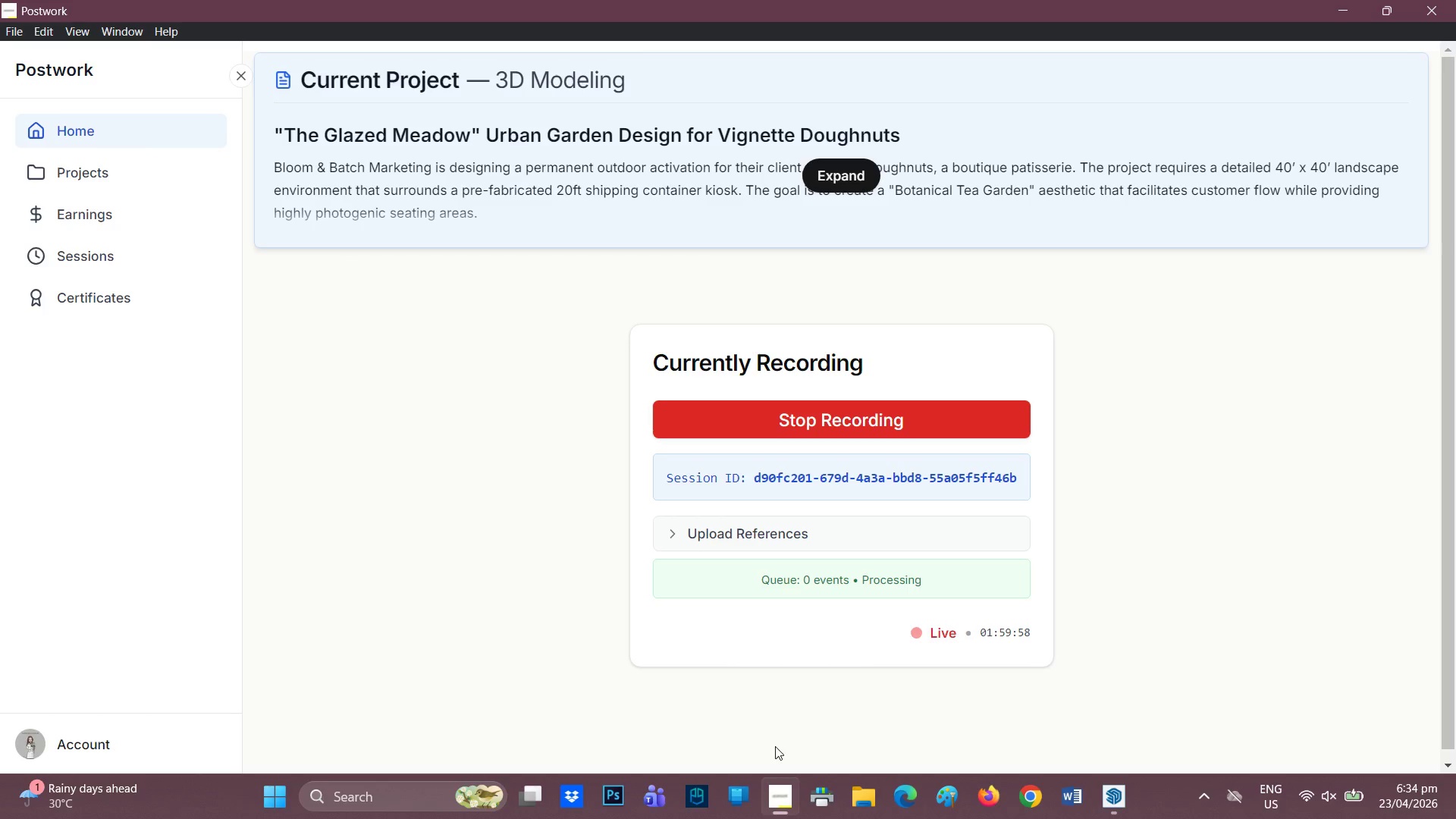 
scroll: coordinate [771, 364], scroll_direction: none, amount: 0.0